 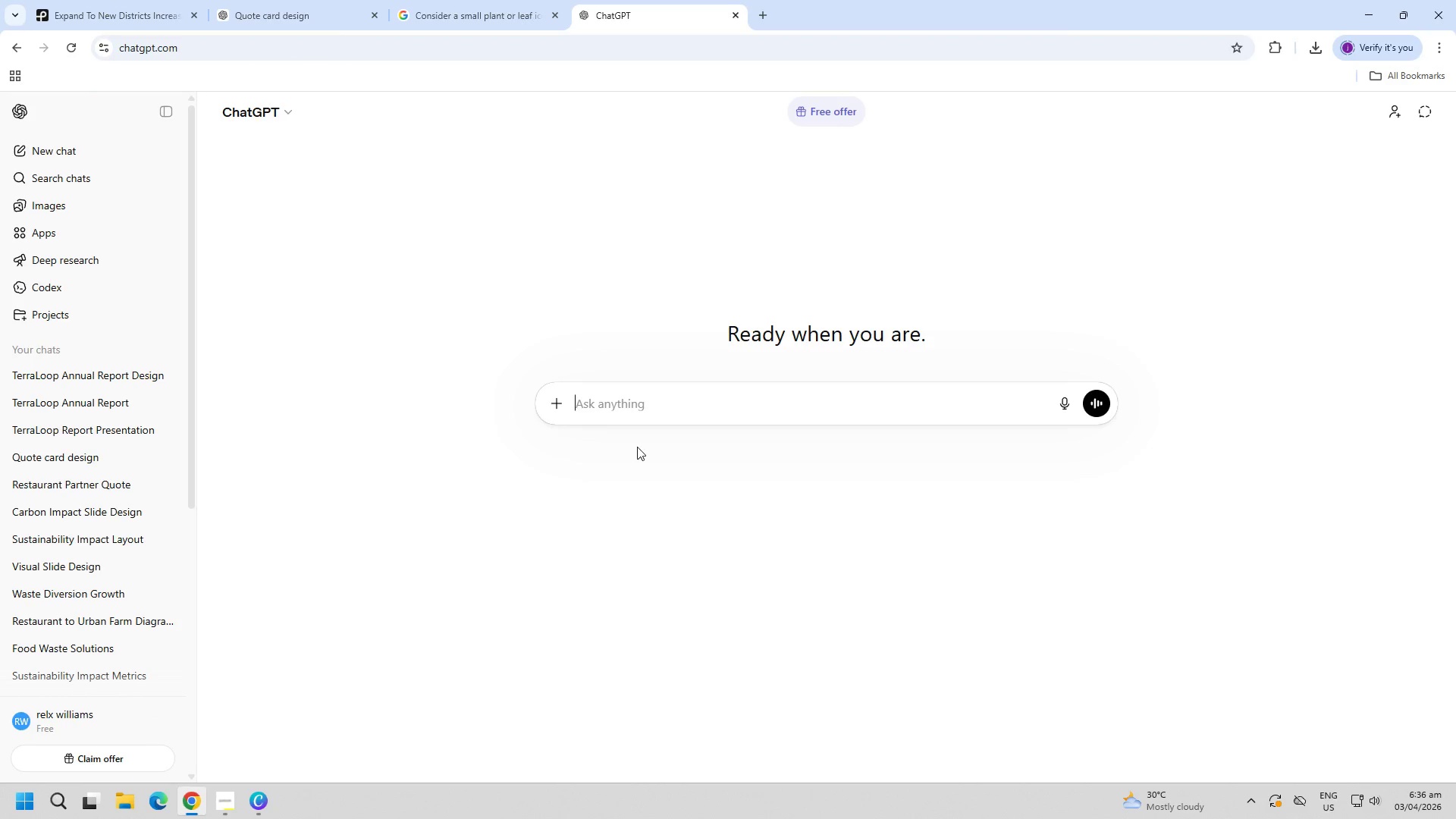 
key(Control+V)
 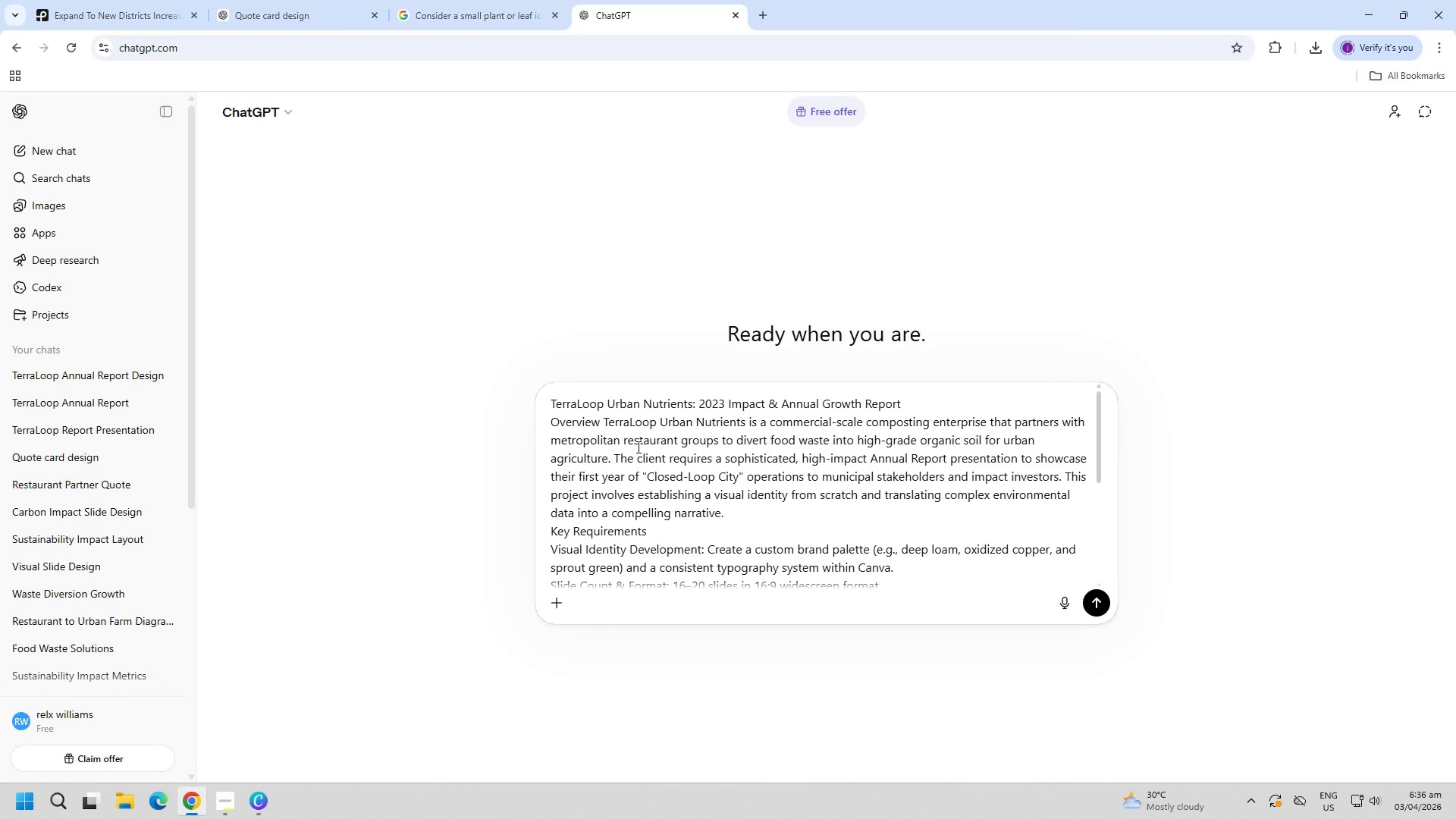 
type( for canc)
key(Backspace)
type(va presentation)
 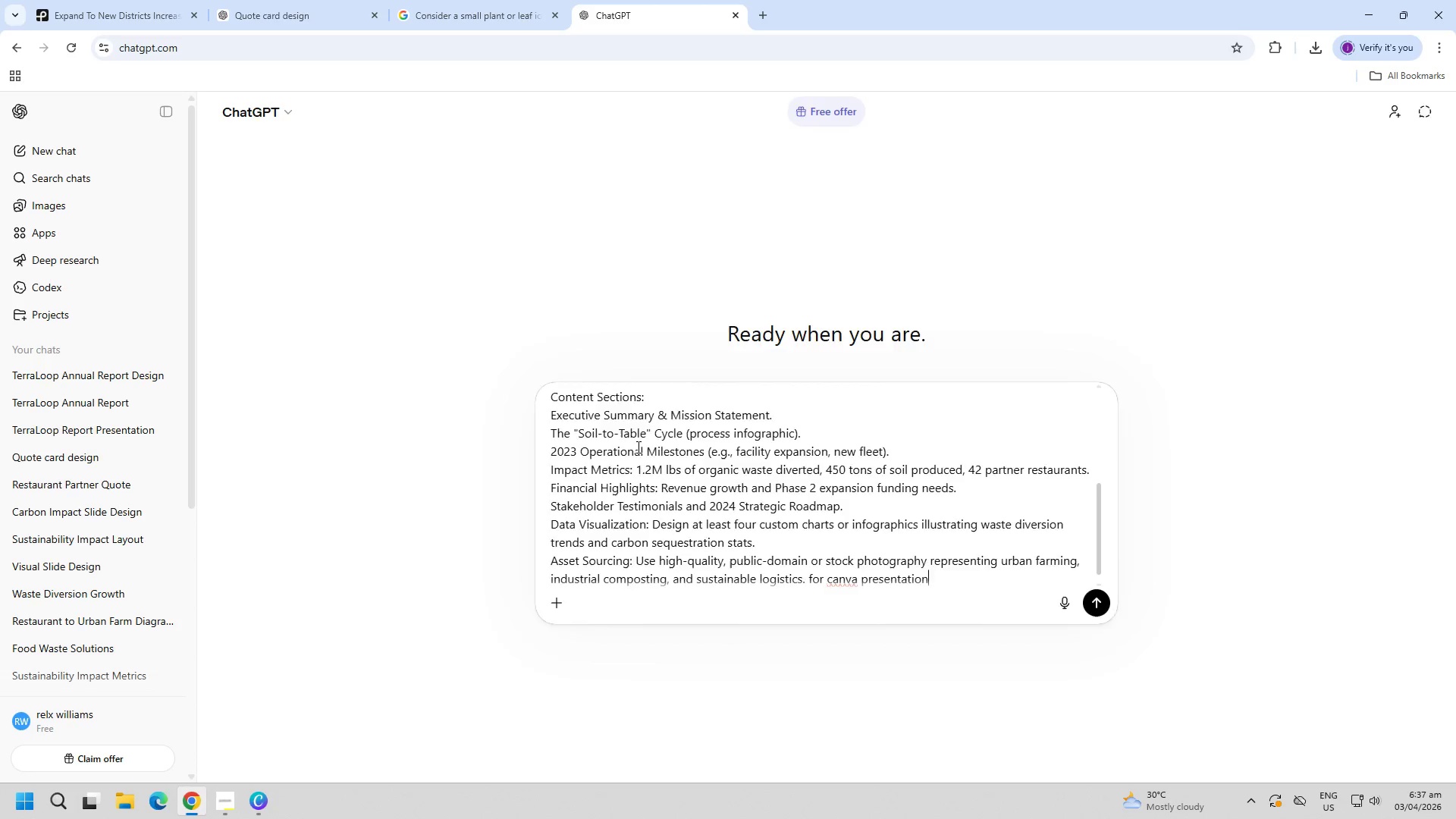 
key(Enter)
 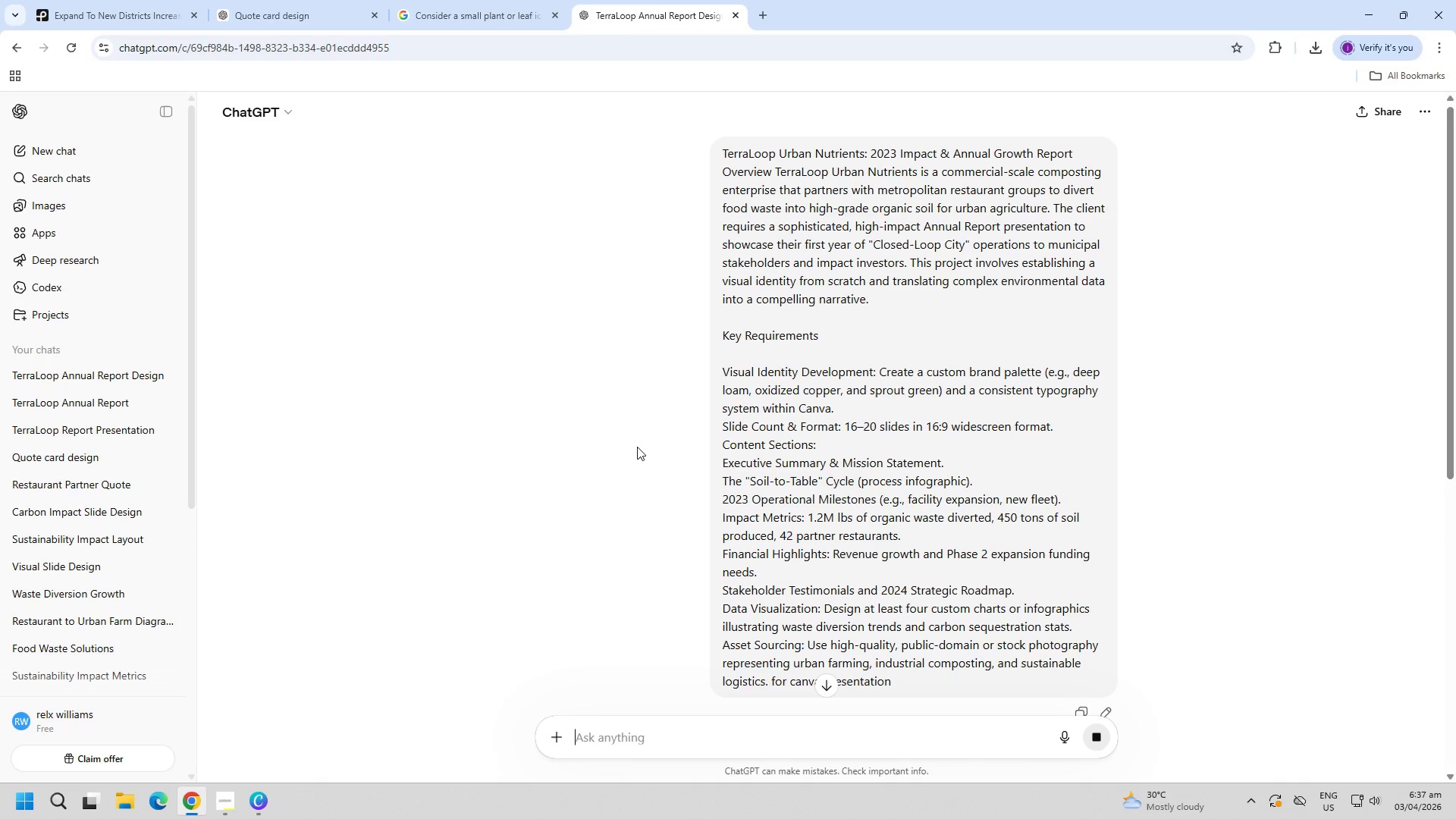 
wait(5.86)
 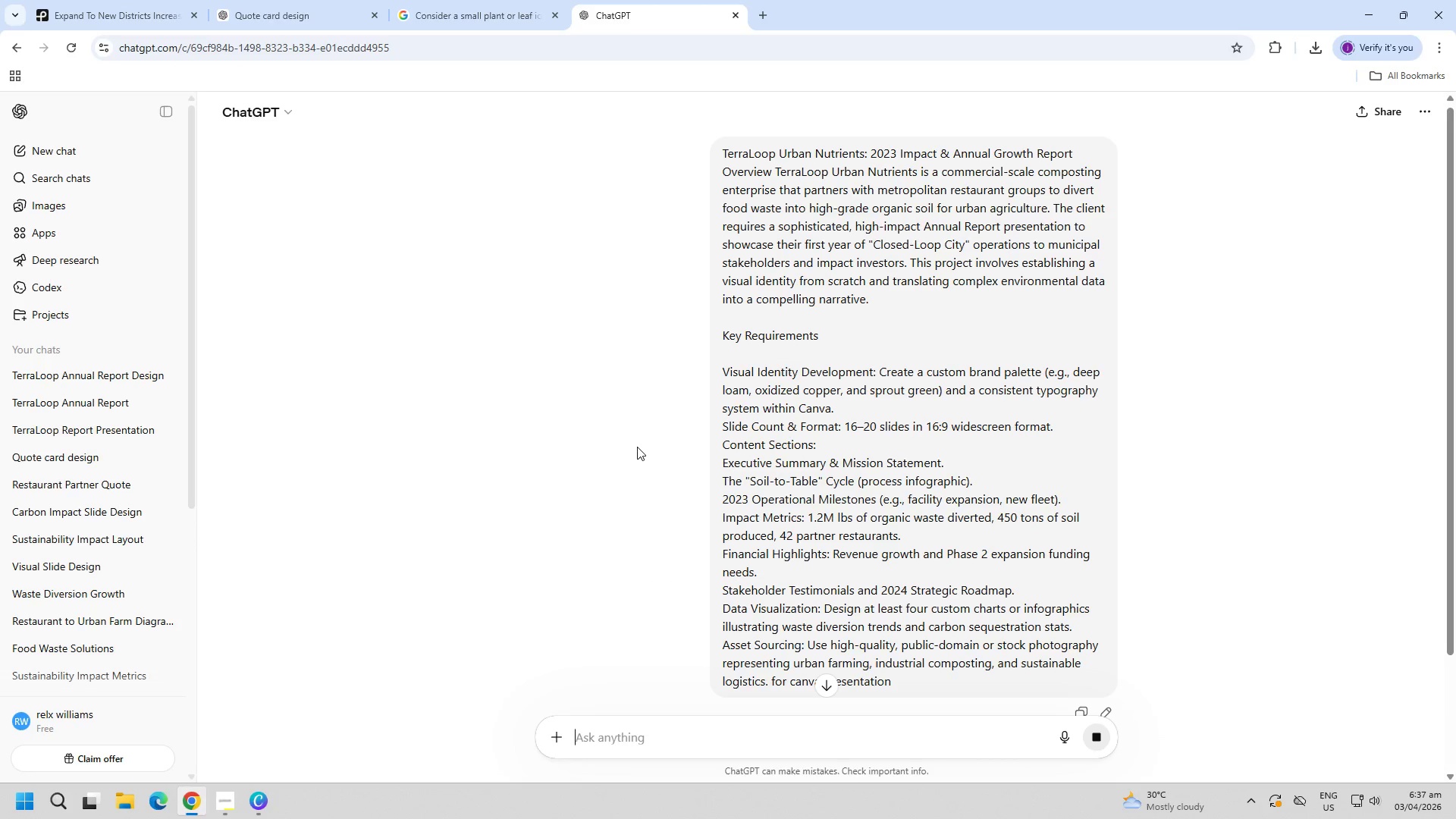 
scroll: coordinate [905, 518], scroll_direction: down, amount: 135.0
 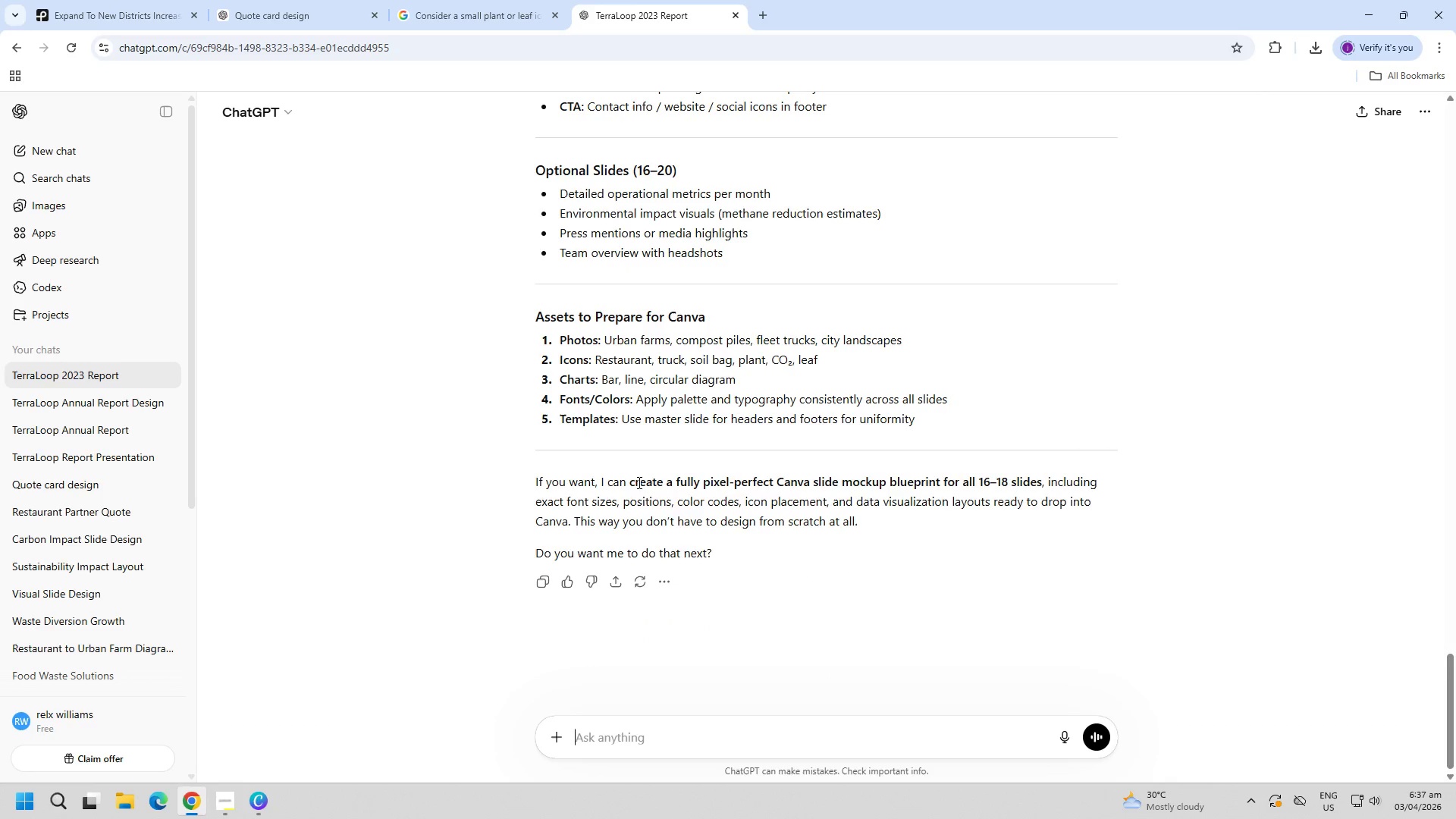 
left_click_drag(start_coordinate=[628, 481], to_coordinate=[1042, 479])
 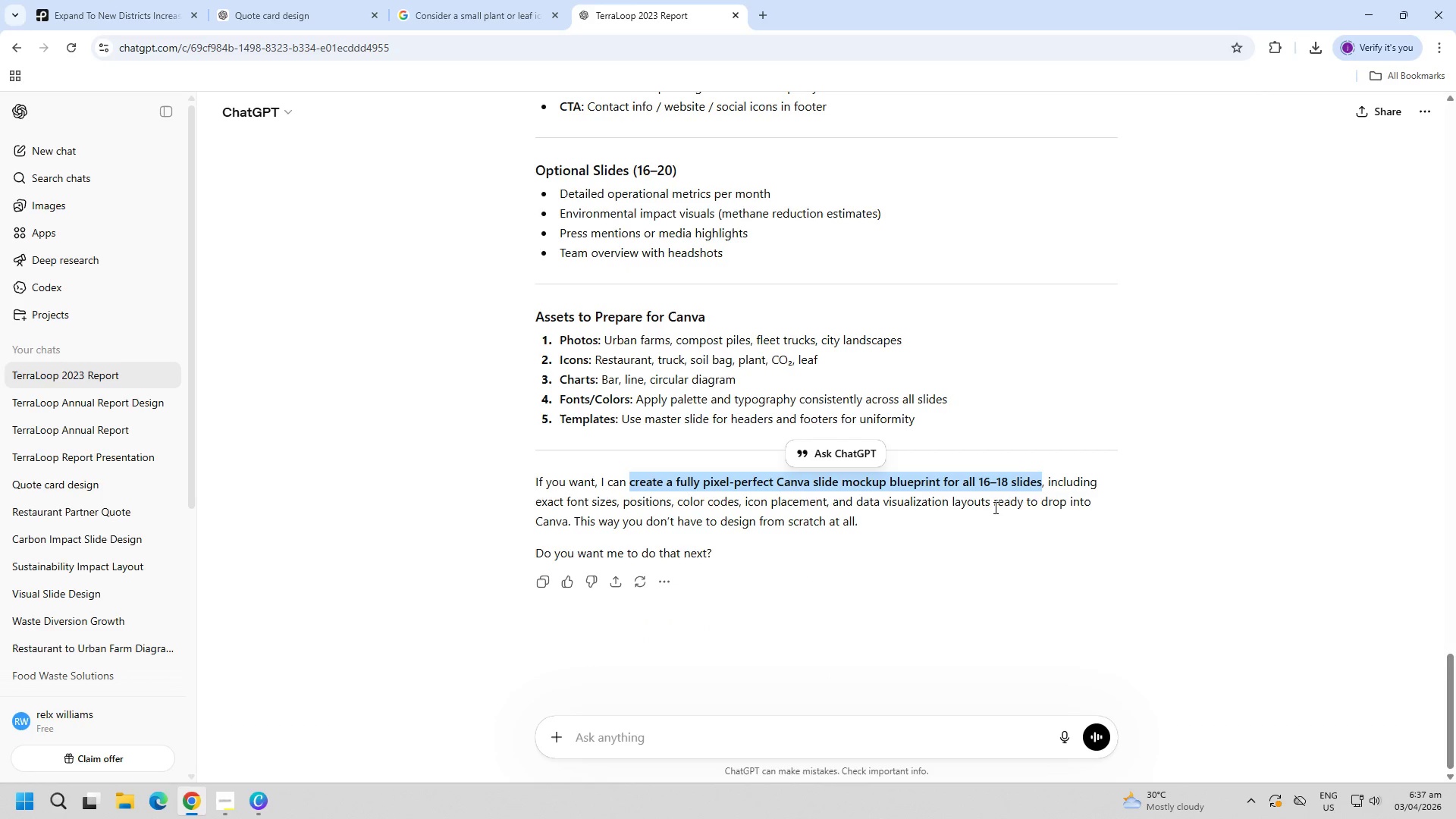 
key(Control+ControlLeft)
 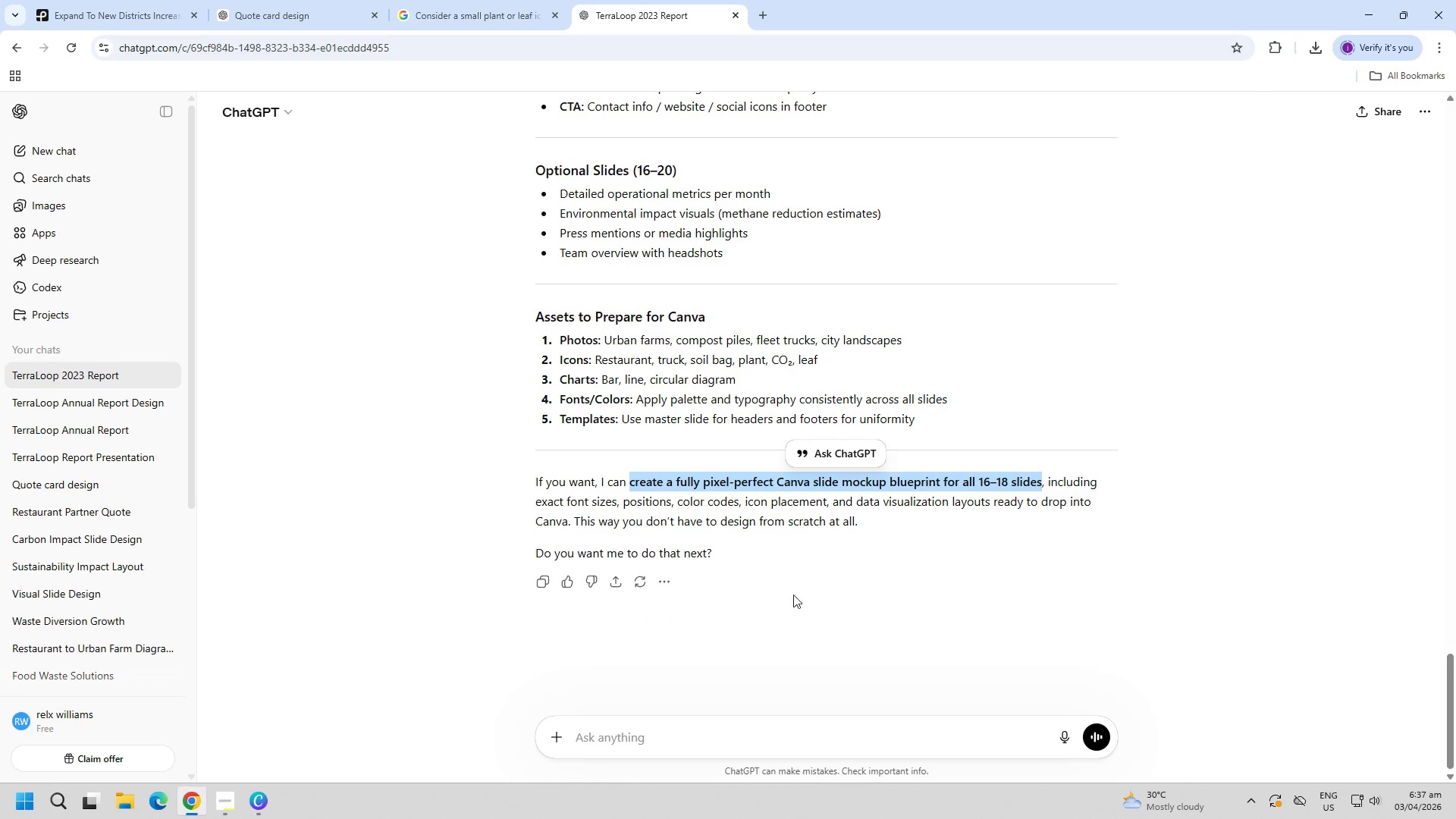 
key(Control+C)
 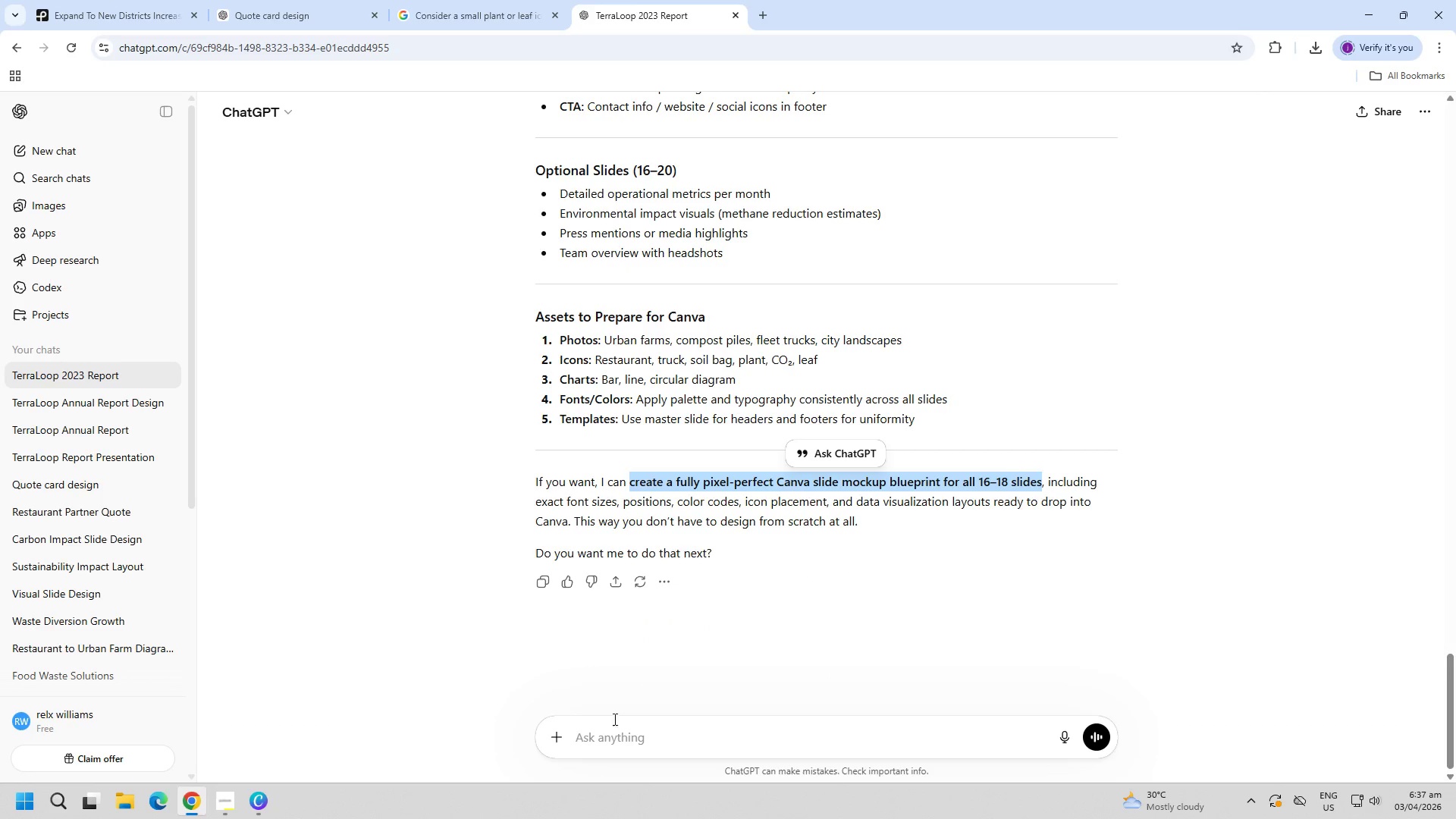 
left_click([623, 730])
 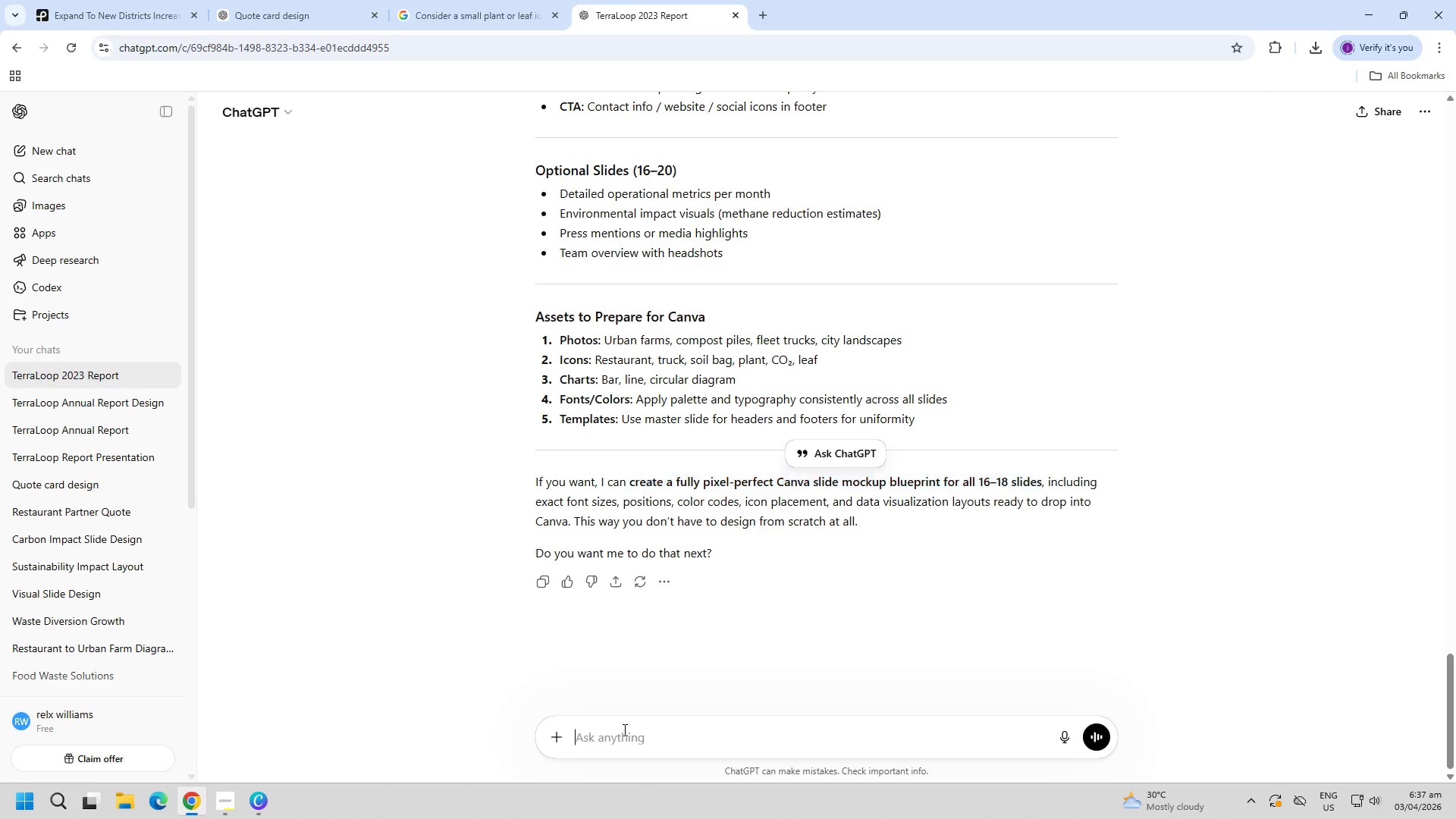 
key(Control+ControlLeft)
 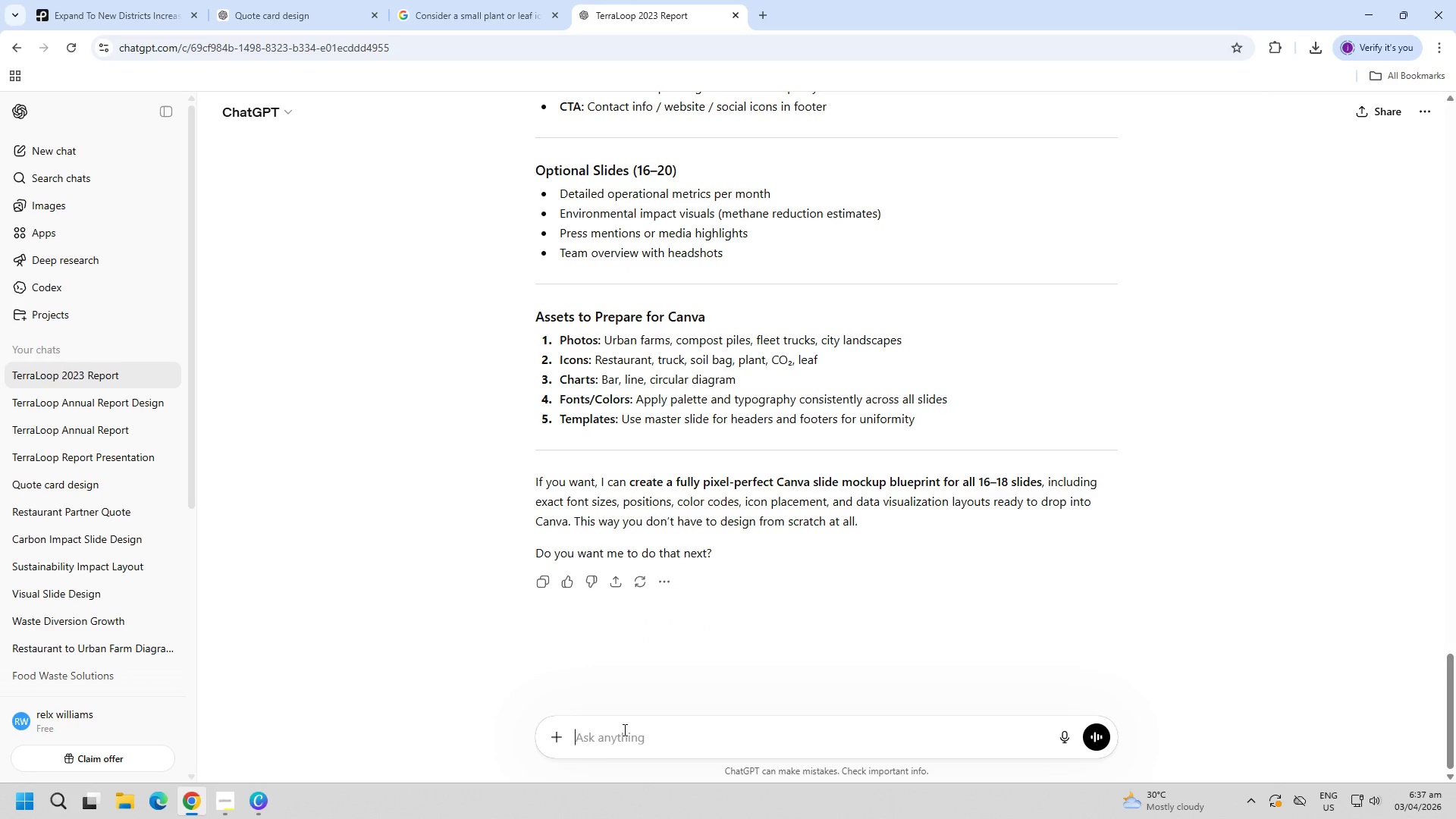 
key(Control+V)
 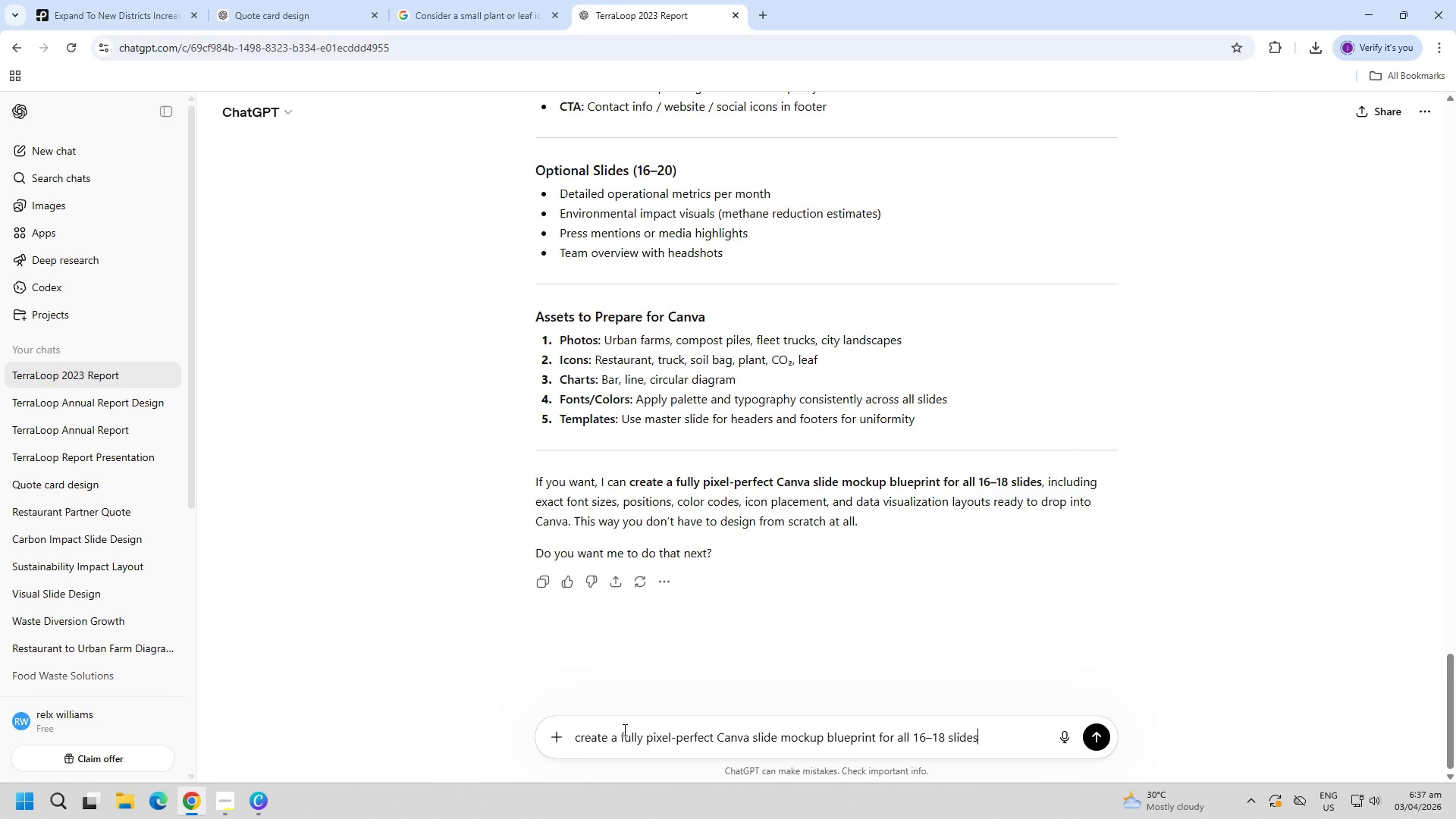 
key(Enter)
 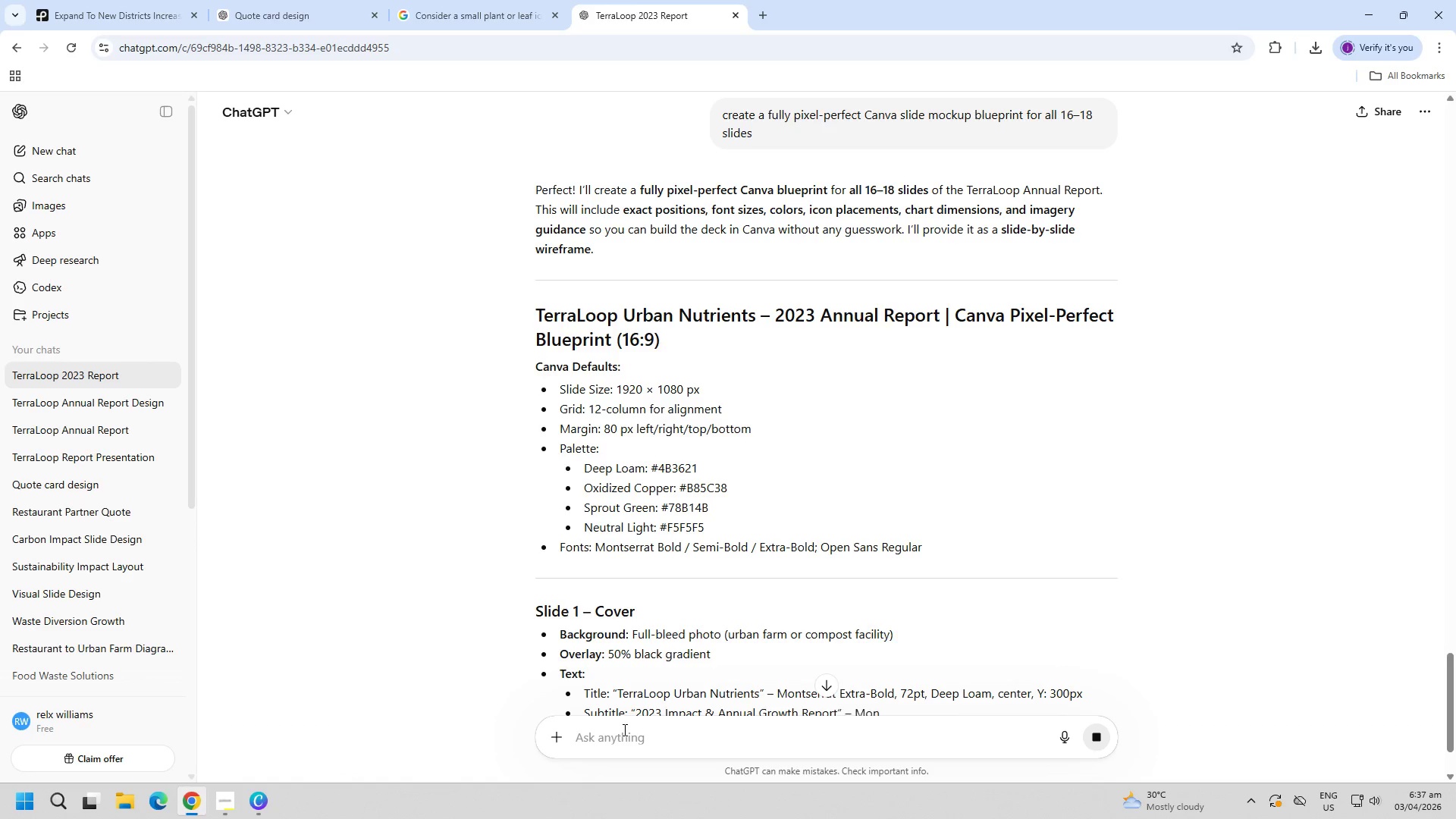 
wait(7.2)
 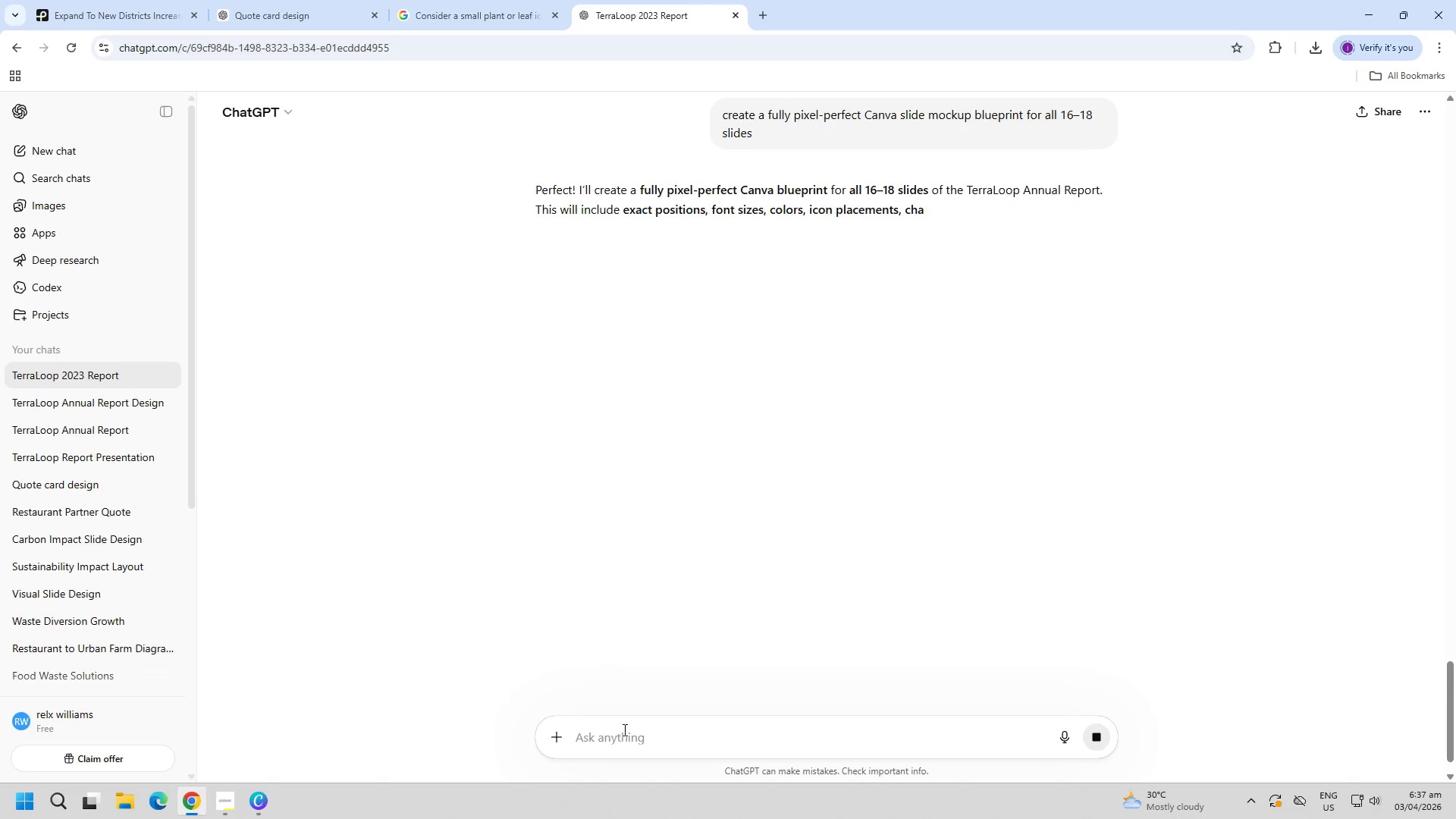 
scroll: coordinate [725, 545], scroll_direction: down, amount: 134.0
 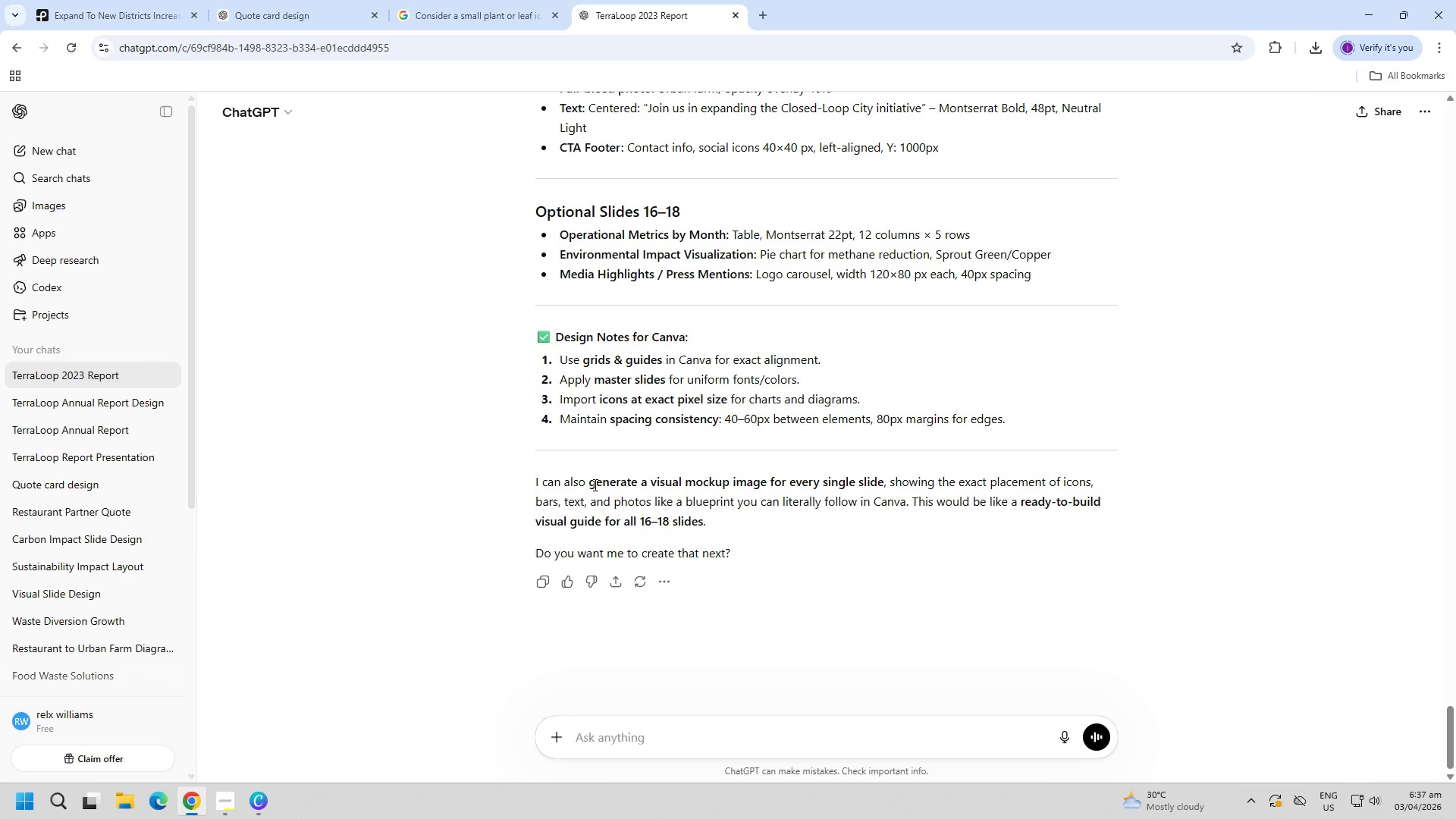 
left_click_drag(start_coordinate=[587, 482], to_coordinate=[881, 489])
 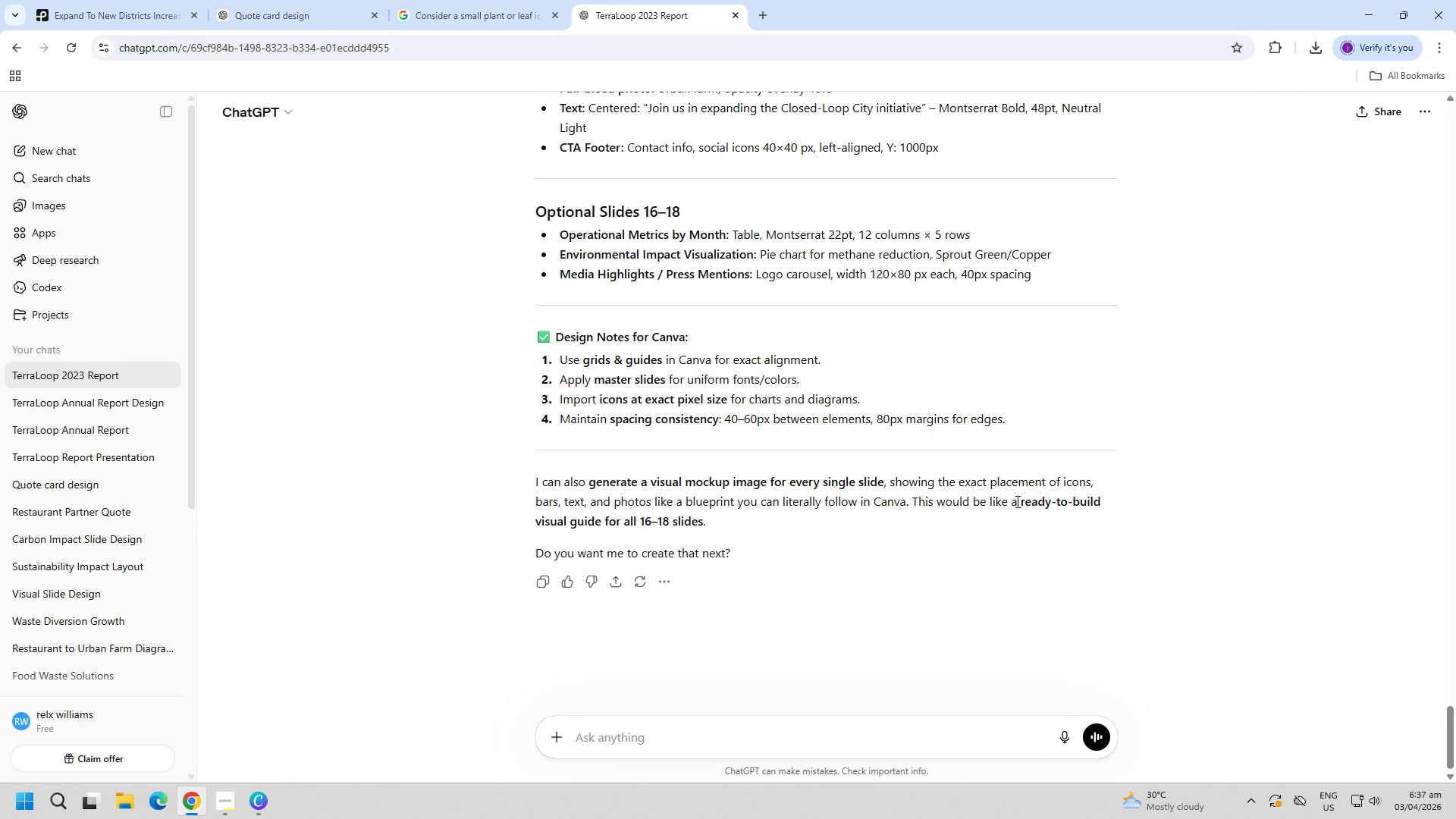 
left_click_drag(start_coordinate=[1016, 501], to_coordinate=[1110, 519])
 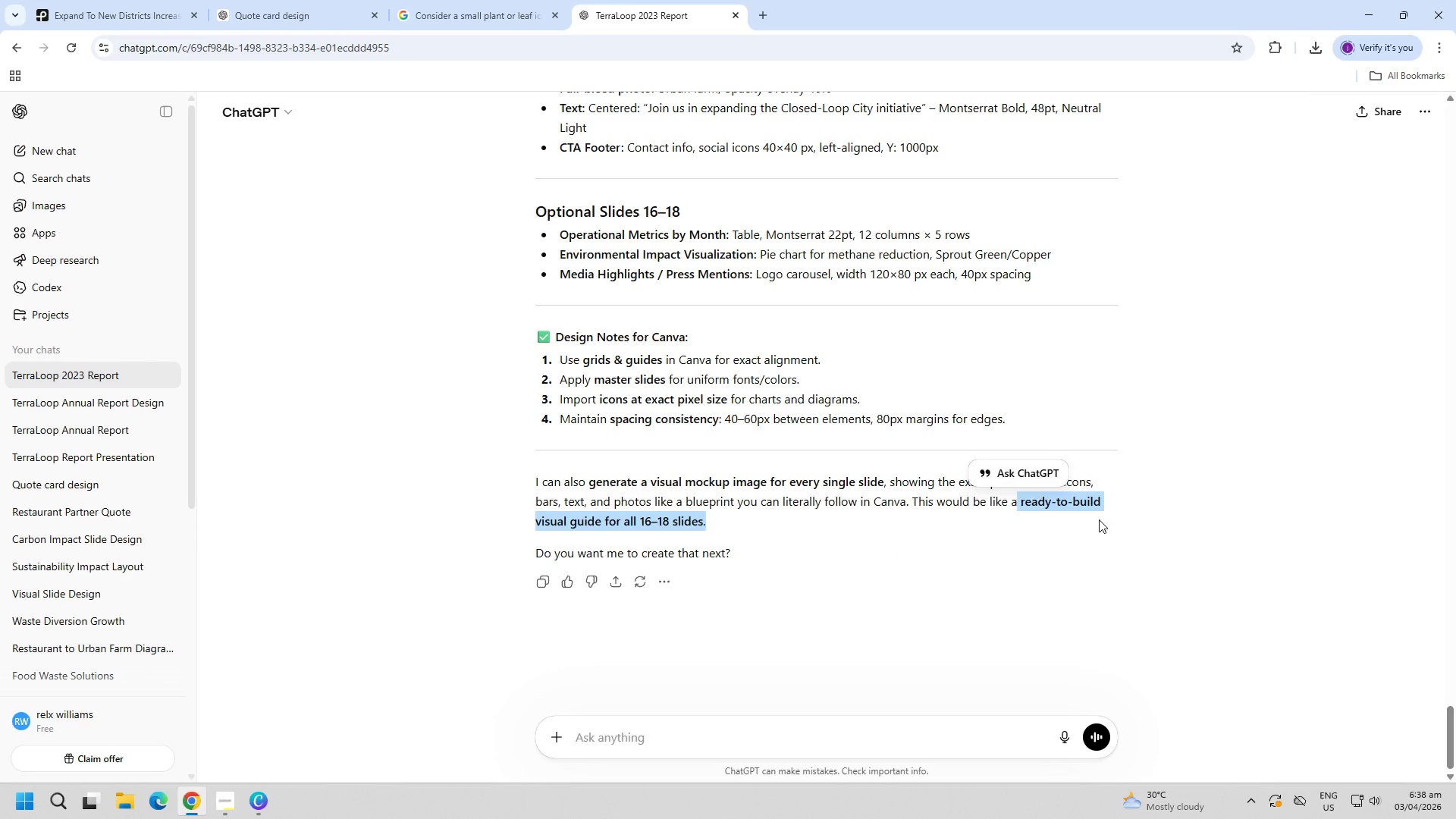 
key(Control+ControlLeft)
 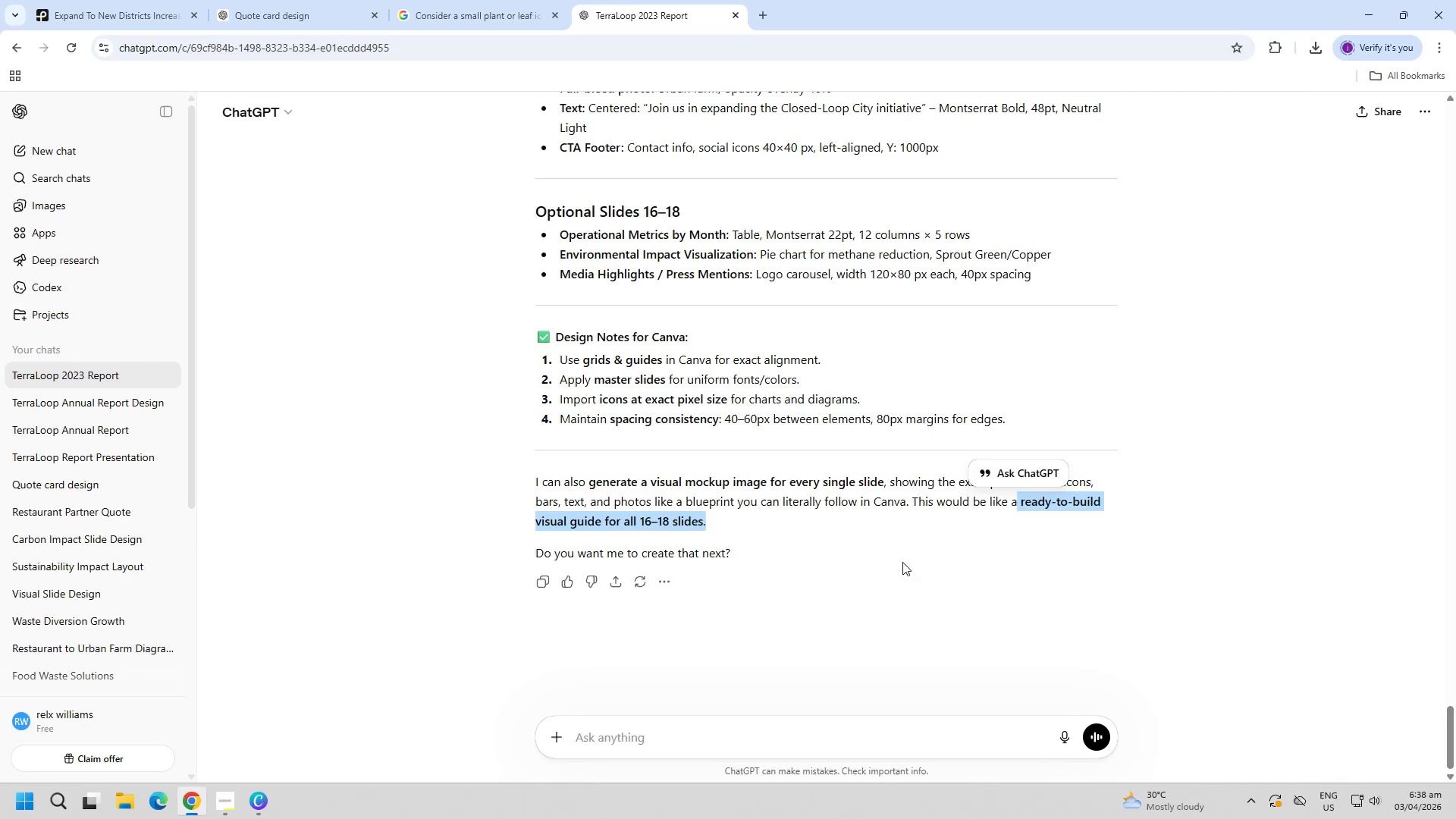 
key(Control+C)
 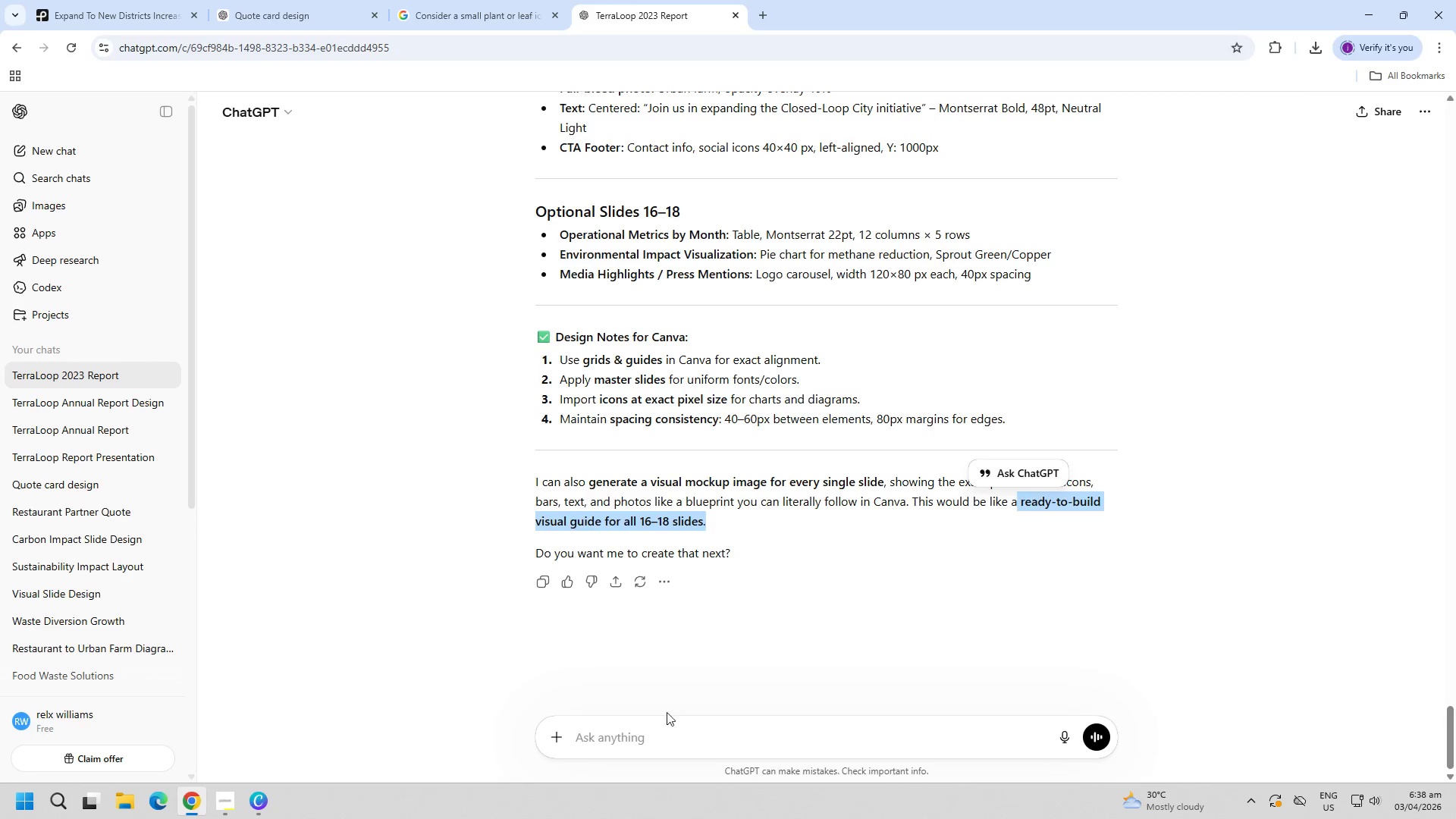 
left_click([664, 721])
 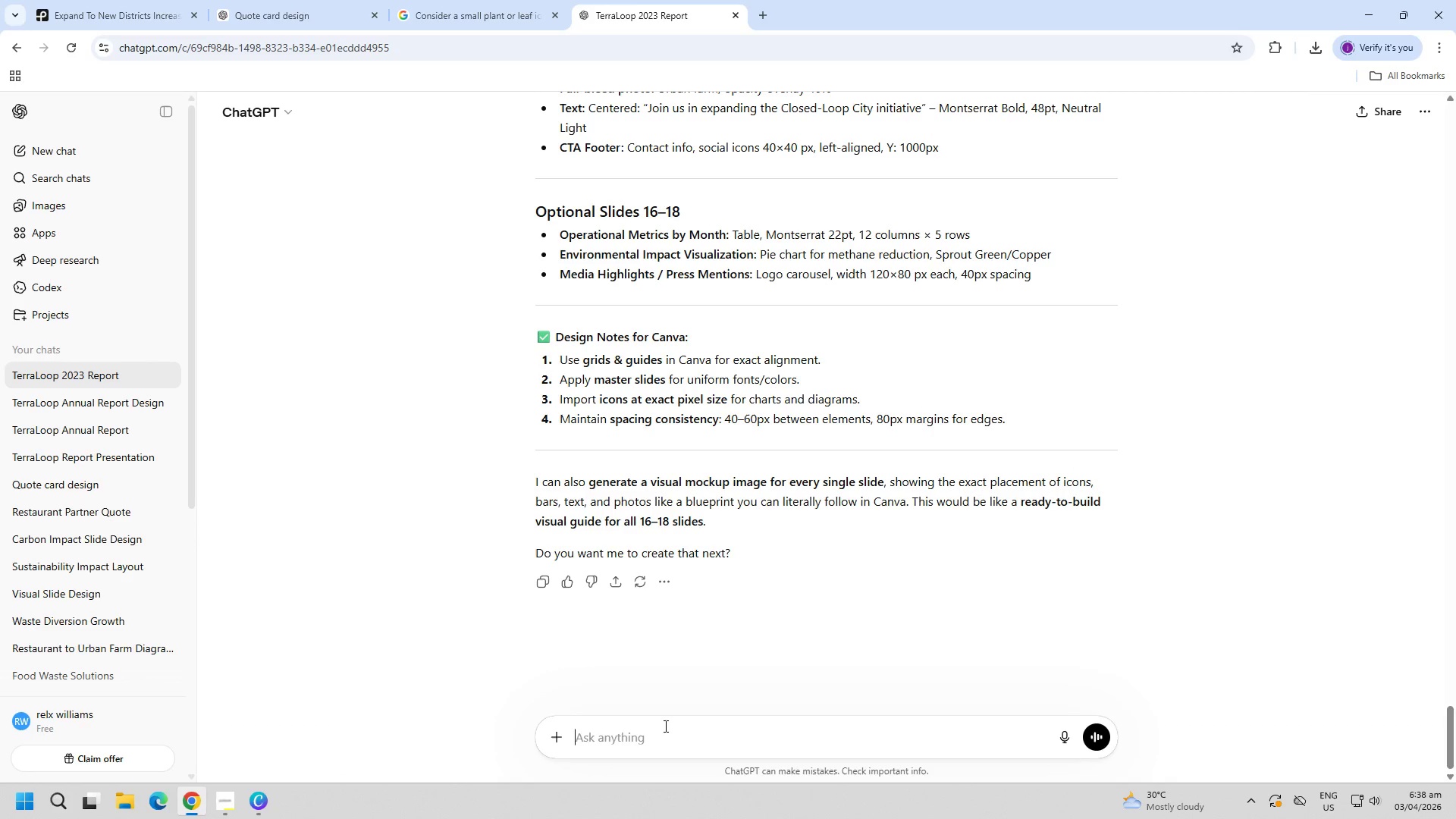 
key(Control+ControlLeft)
 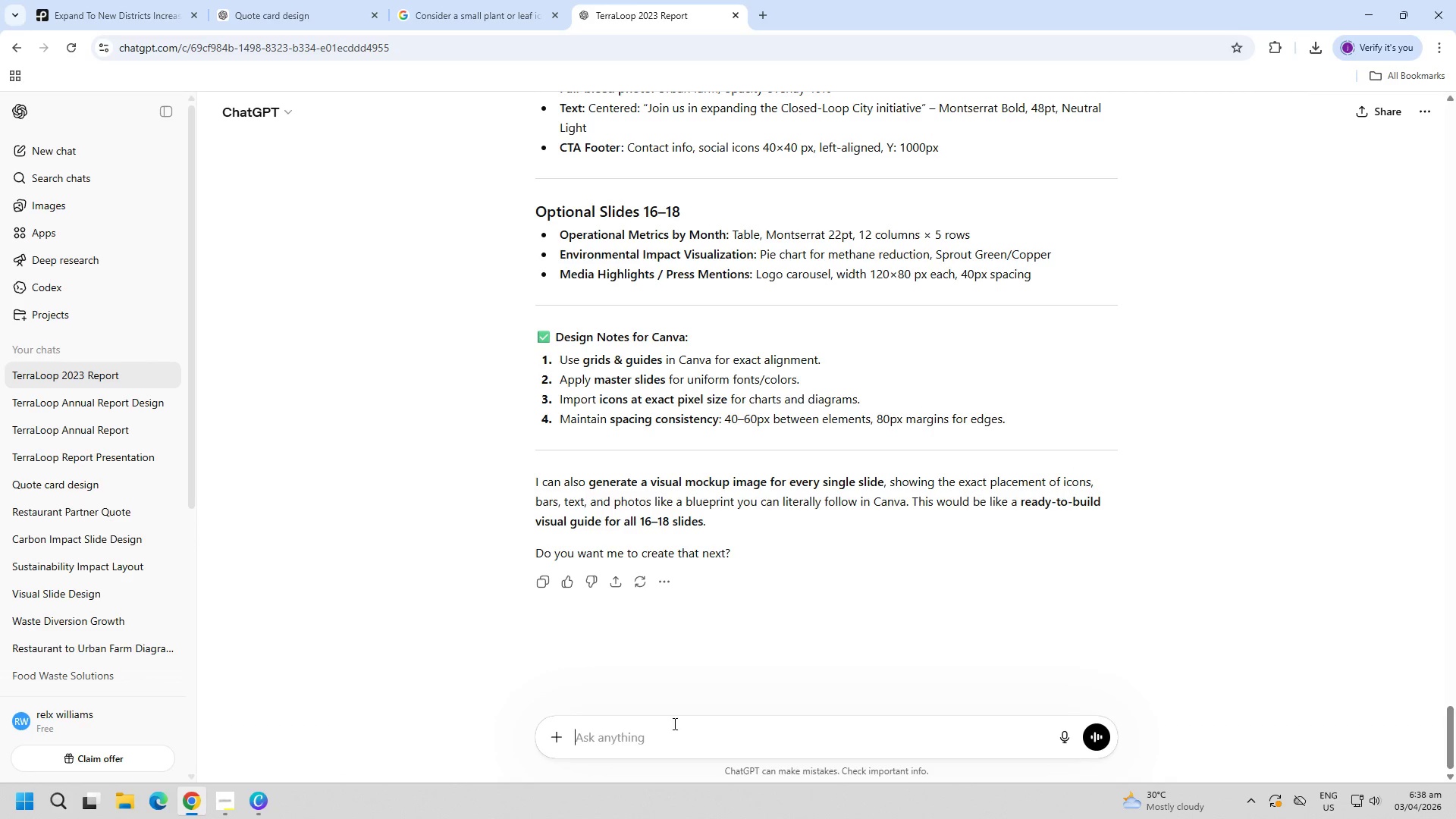 
key(Control+V)
 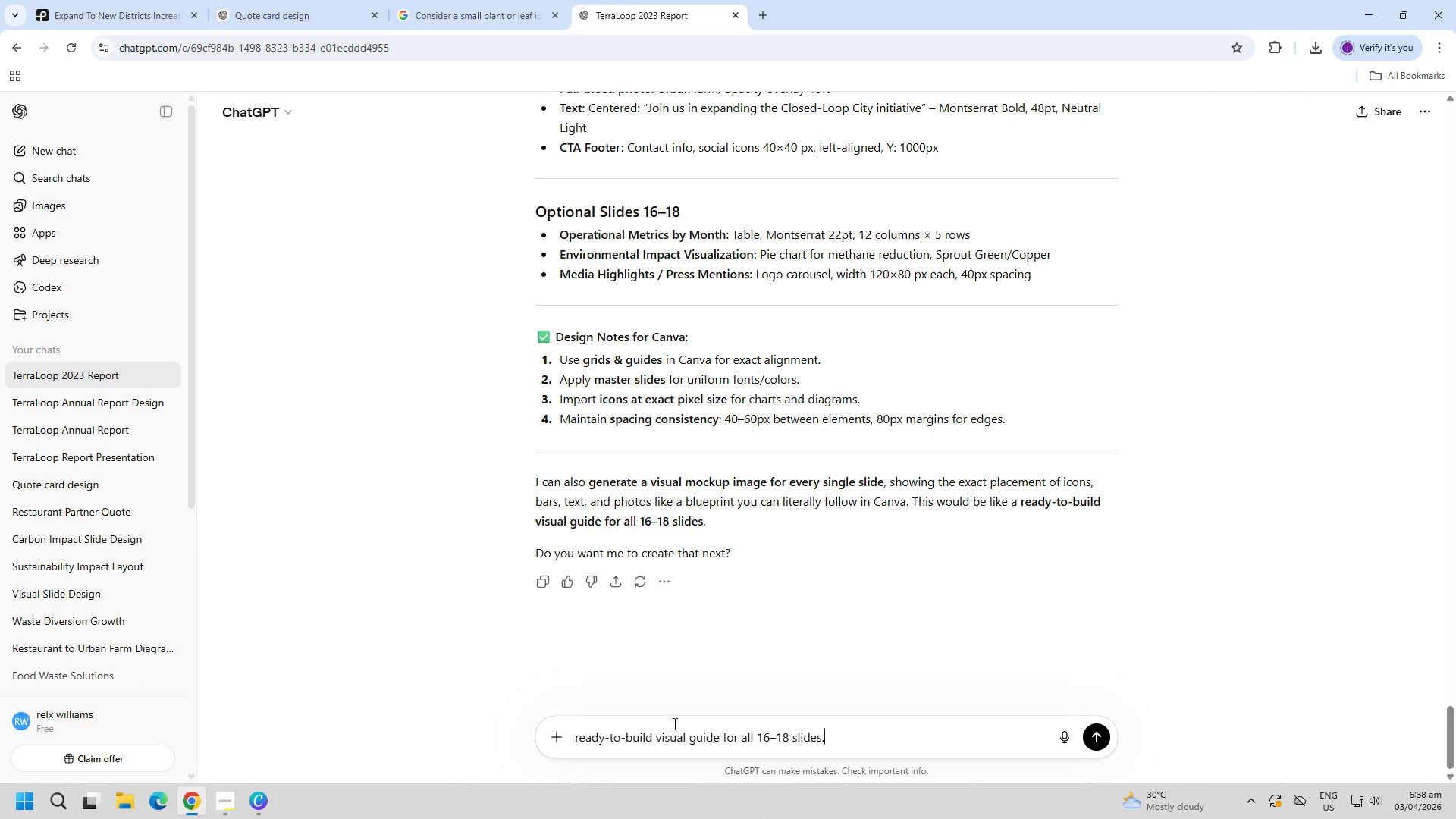 
key(Enter)
 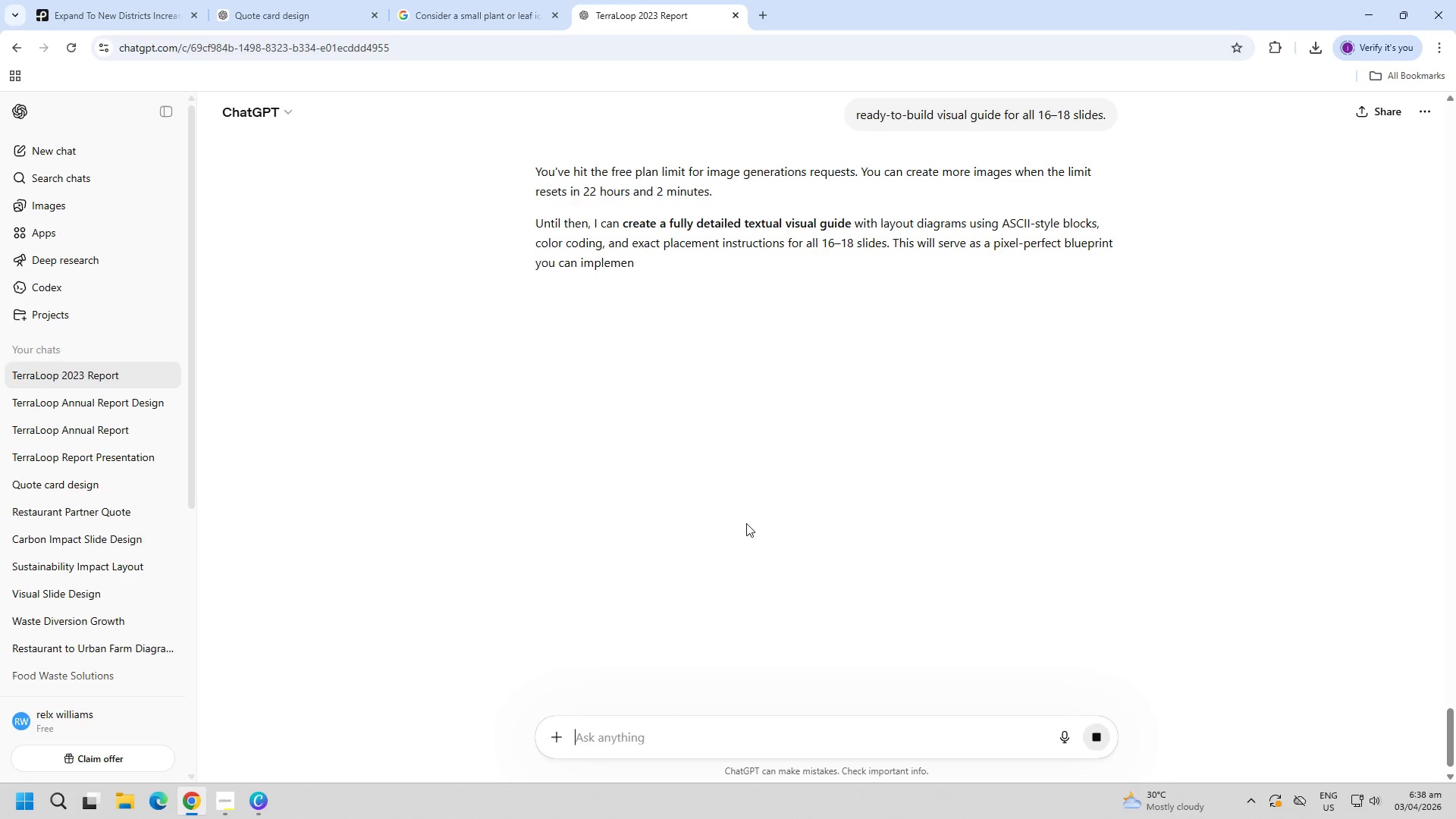 
wait(6.33)
 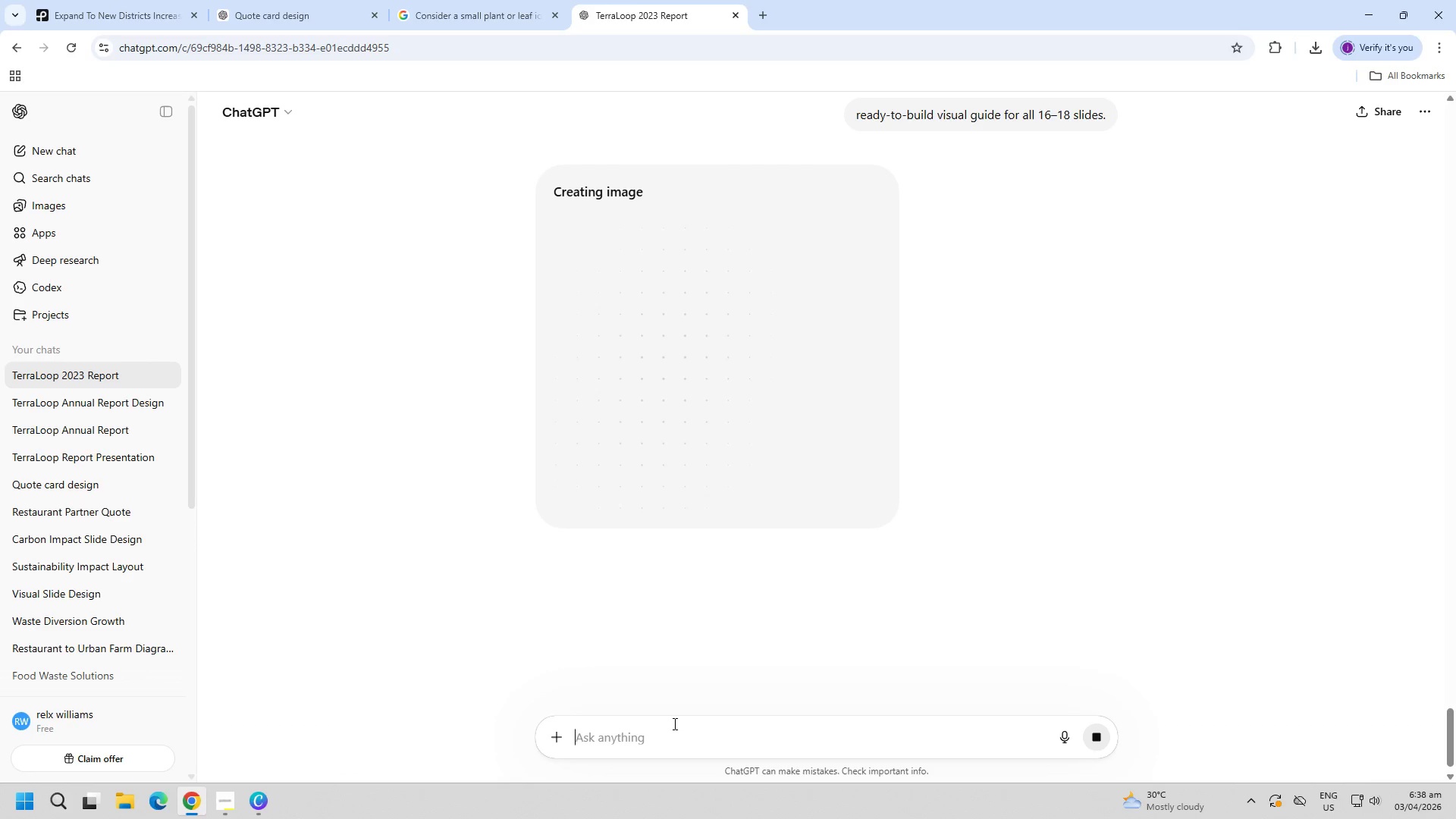 
scroll: coordinate [827, 501], scroll_direction: down, amount: 1.0
 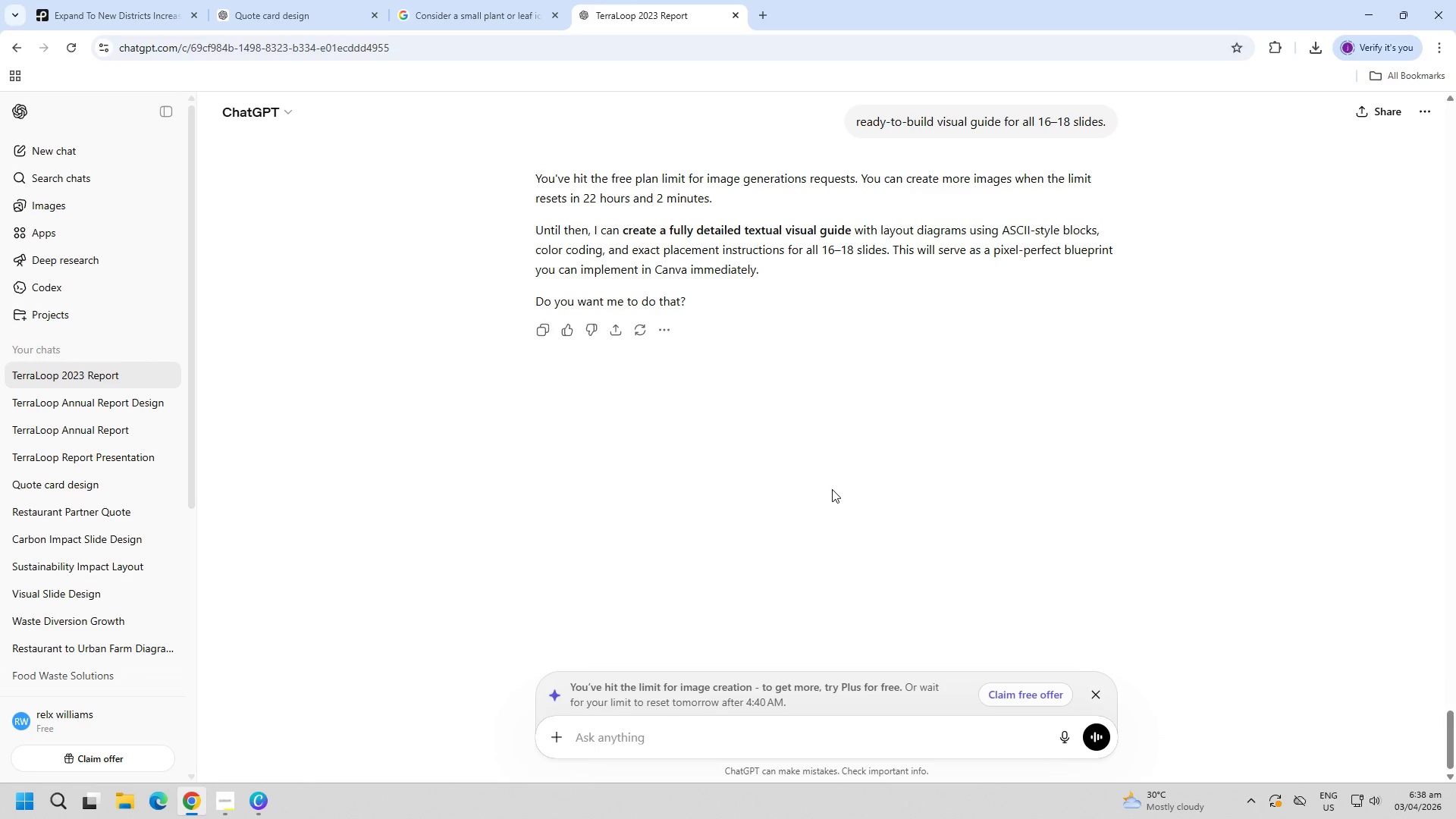 
key(Alt+AltLeft)
 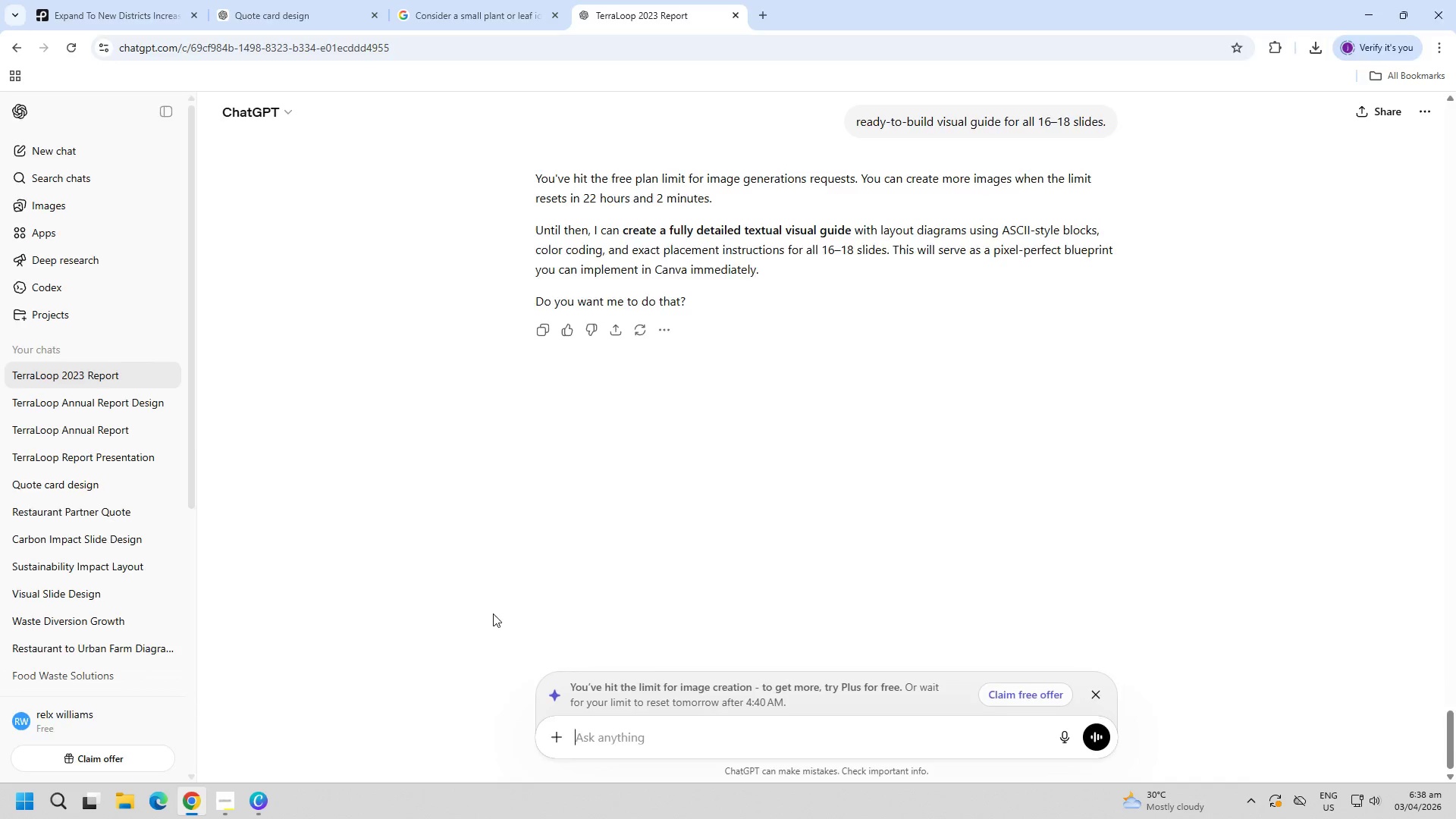 
key(Alt+Tab)